 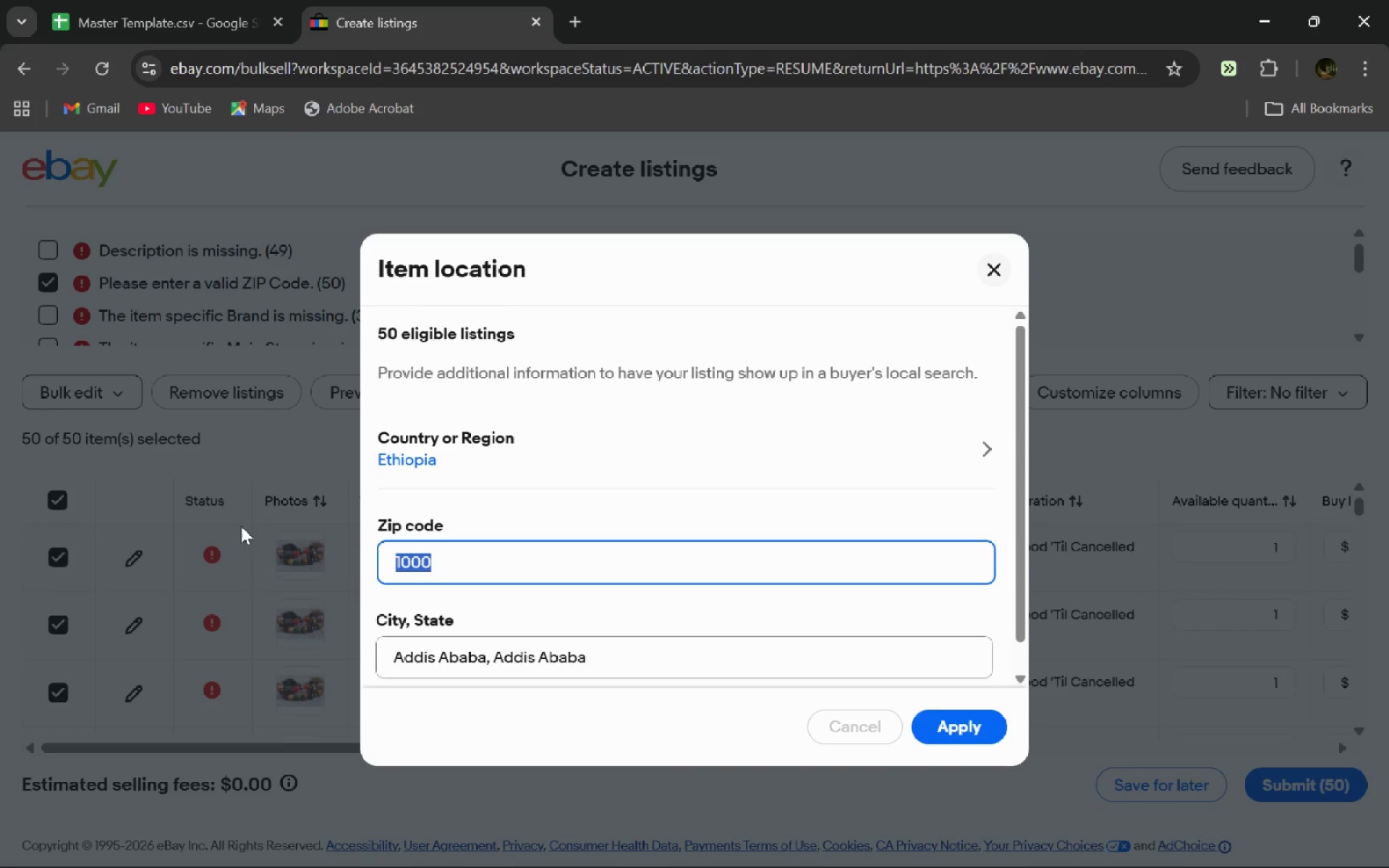 
key(Alt+AltLeft)
 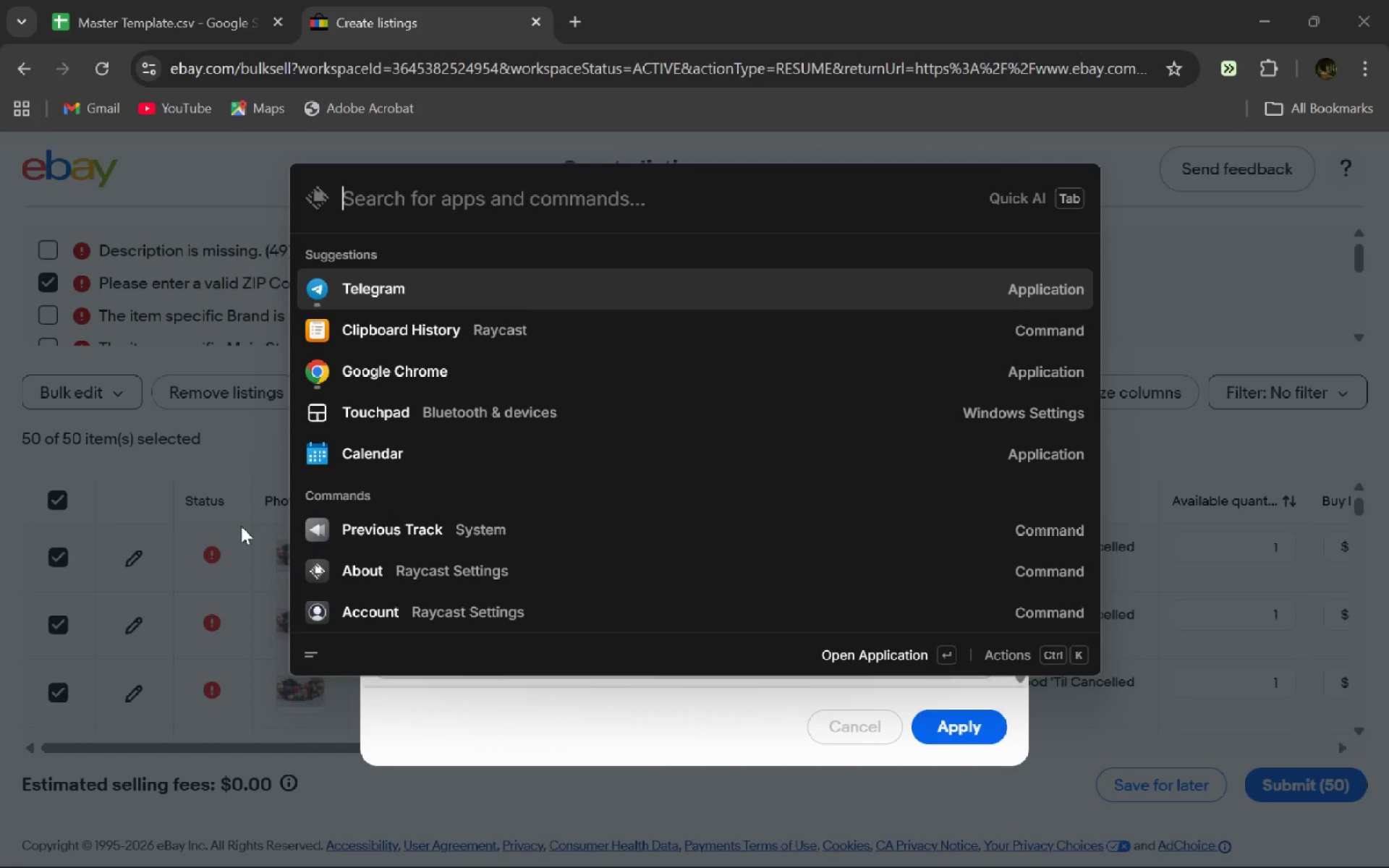 
type( cli)
 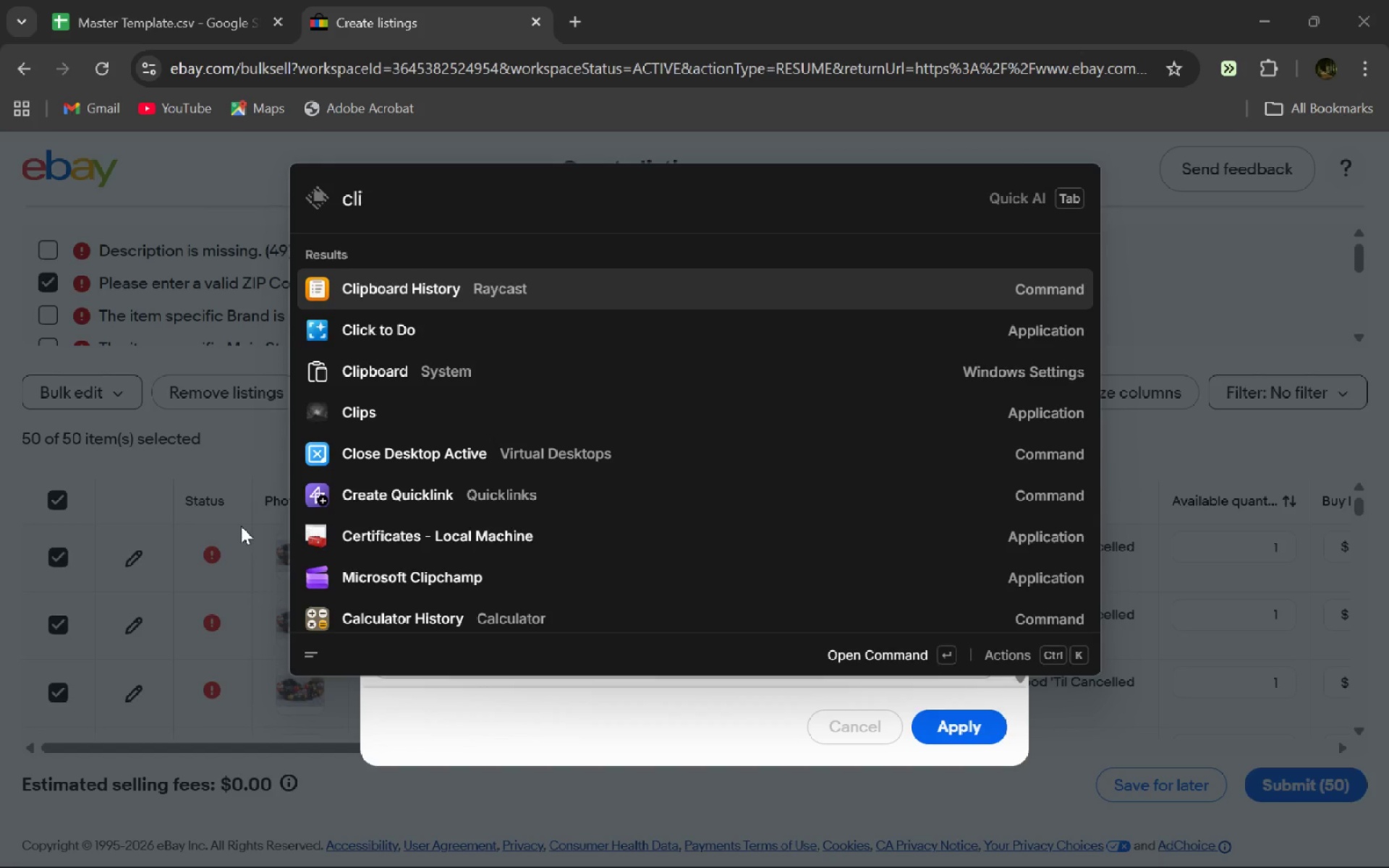 
key(Enter)
 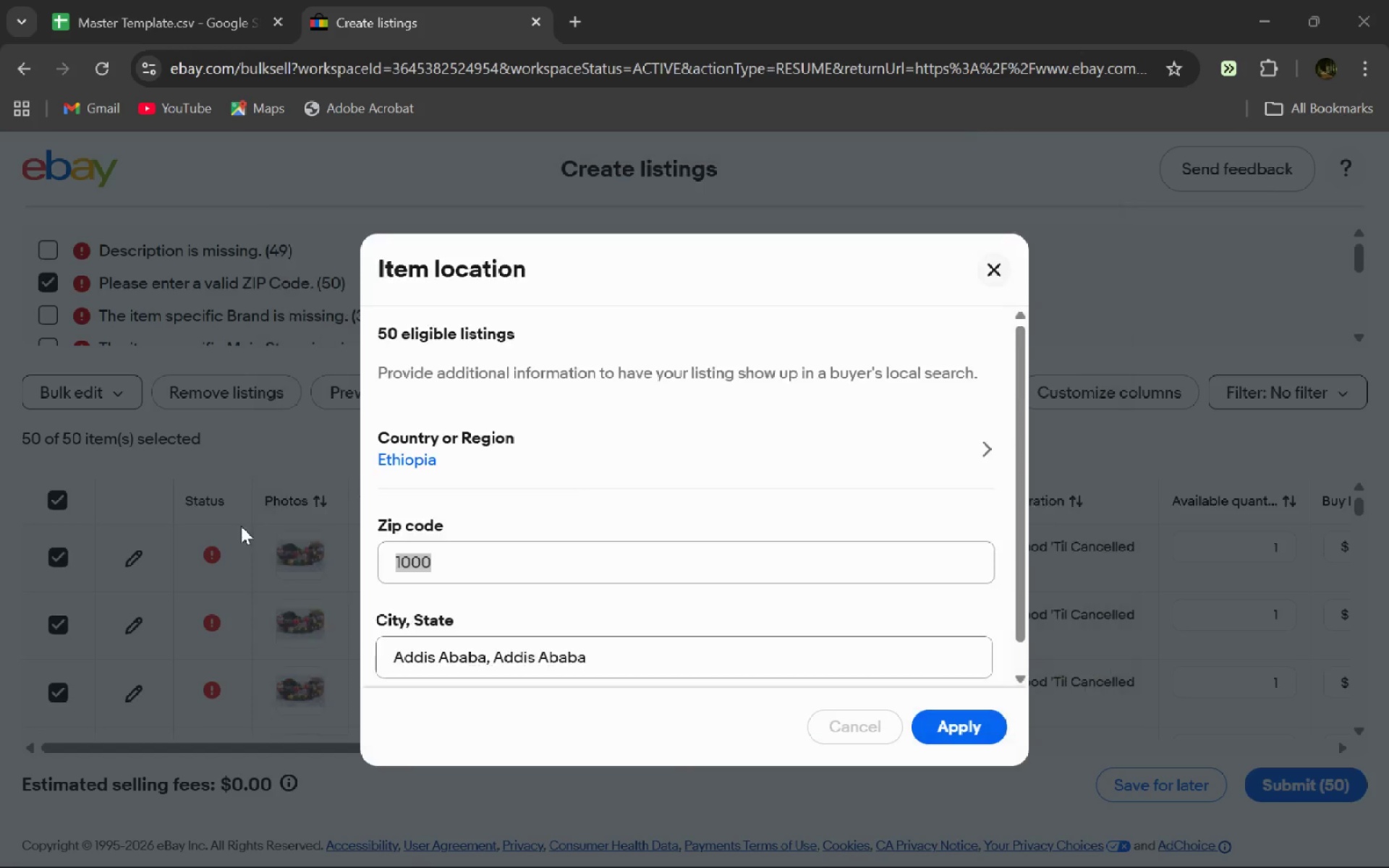 
key(Alt+Tab)
 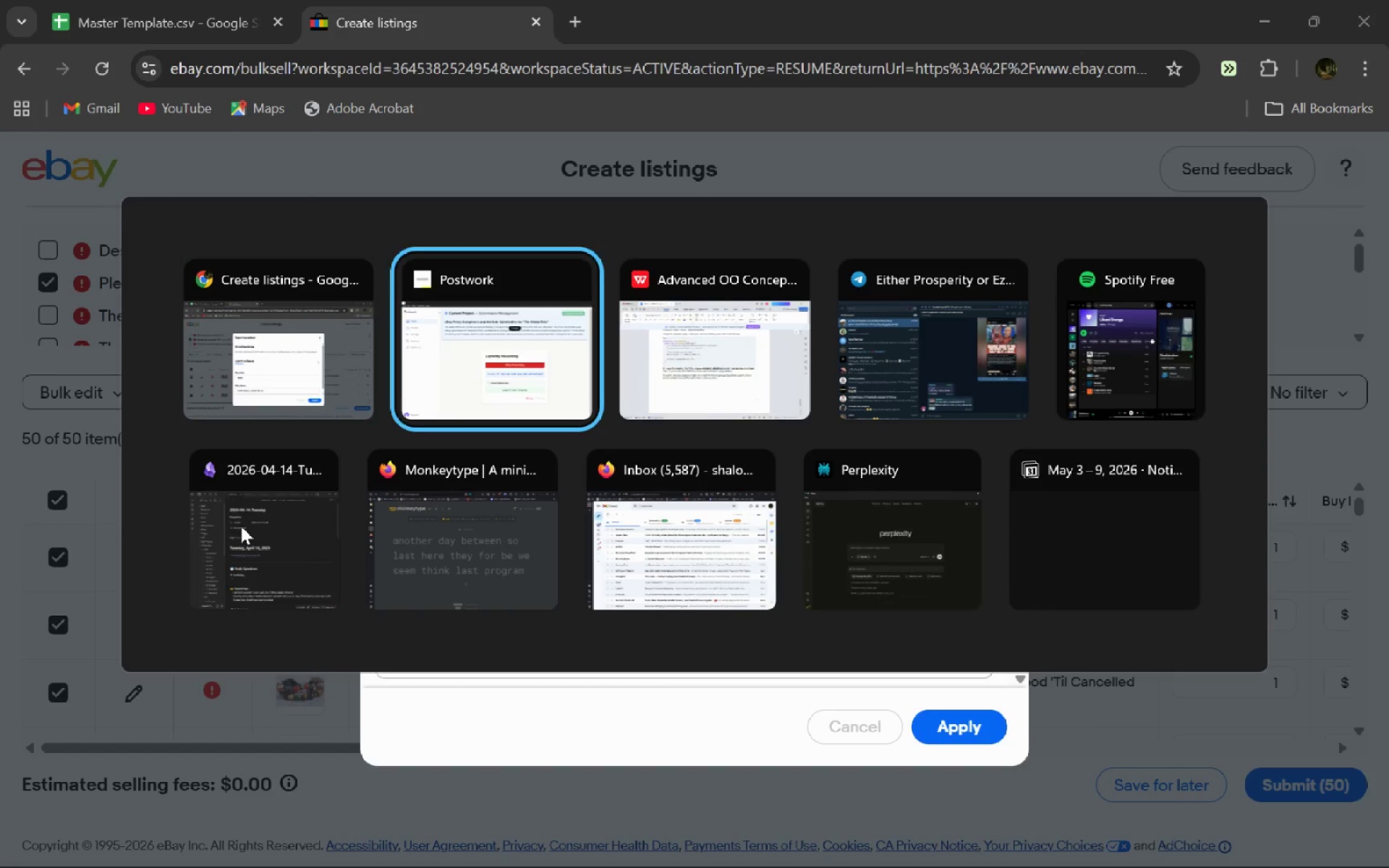 
key(Alt+Tab)